 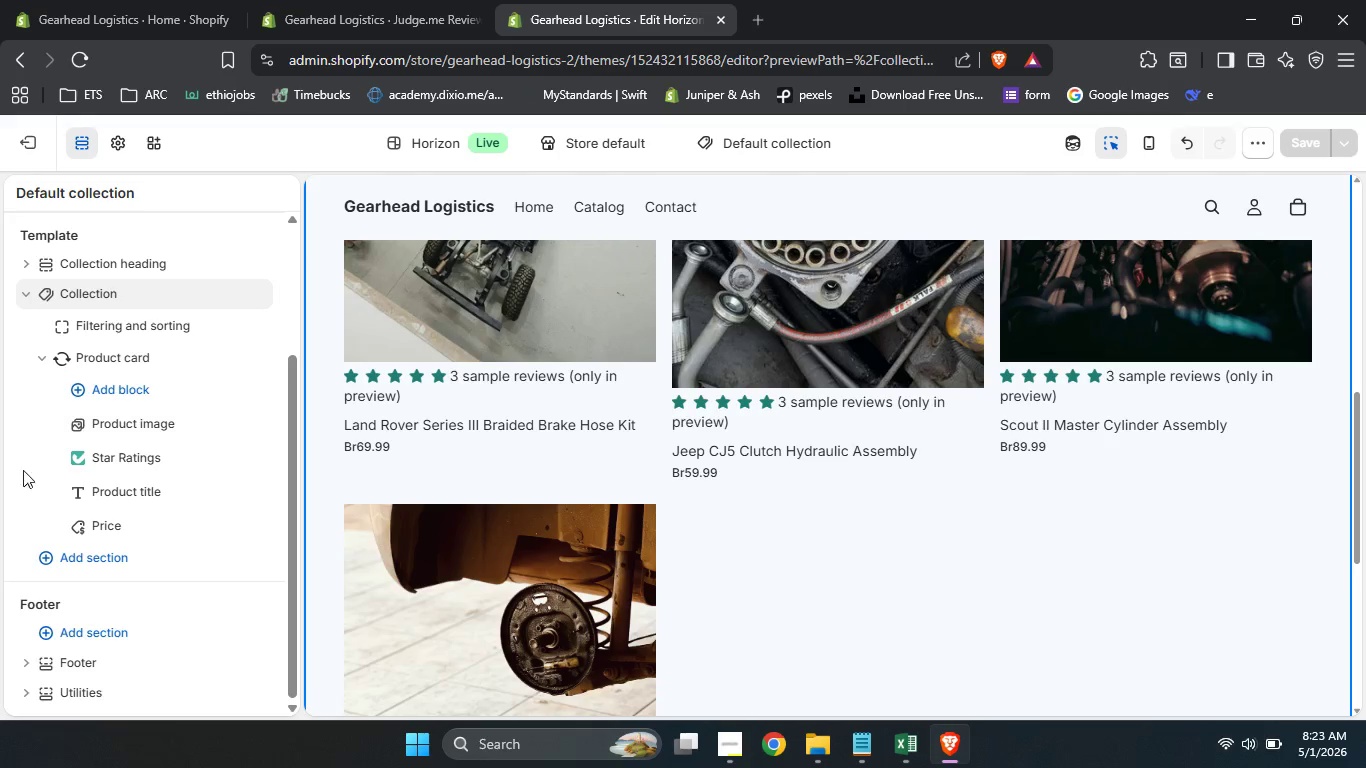 
left_click_drag(start_coordinate=[77, 460], to_coordinate=[74, 536])
 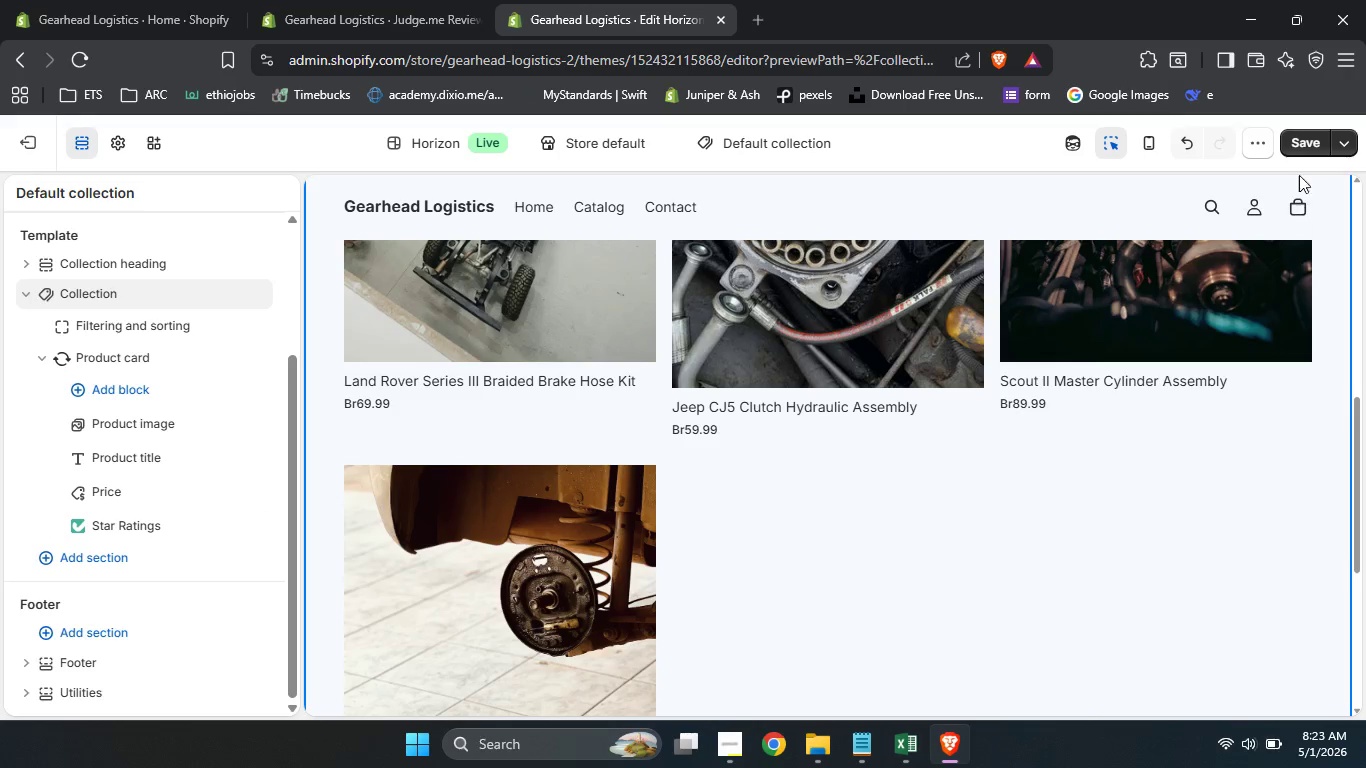 
left_click([1309, 147])
 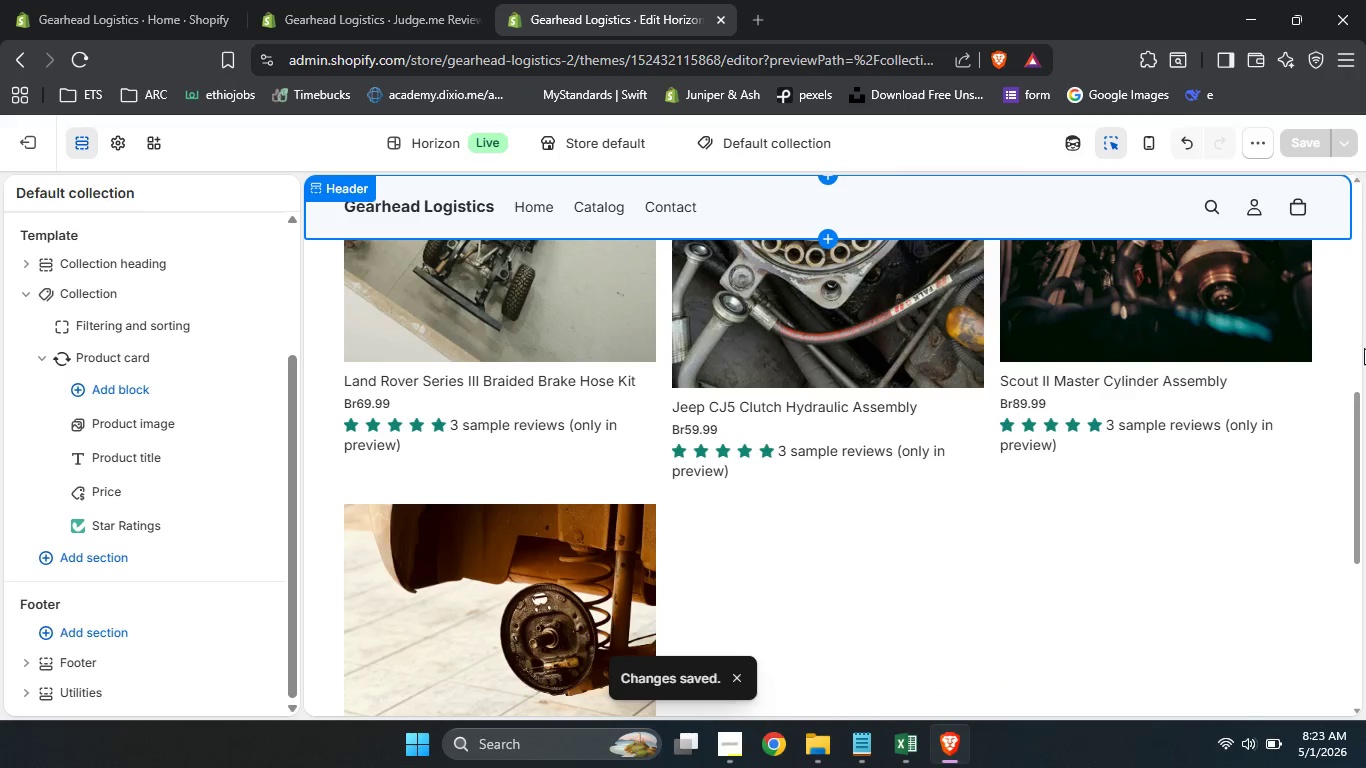 
wait(5.99)
 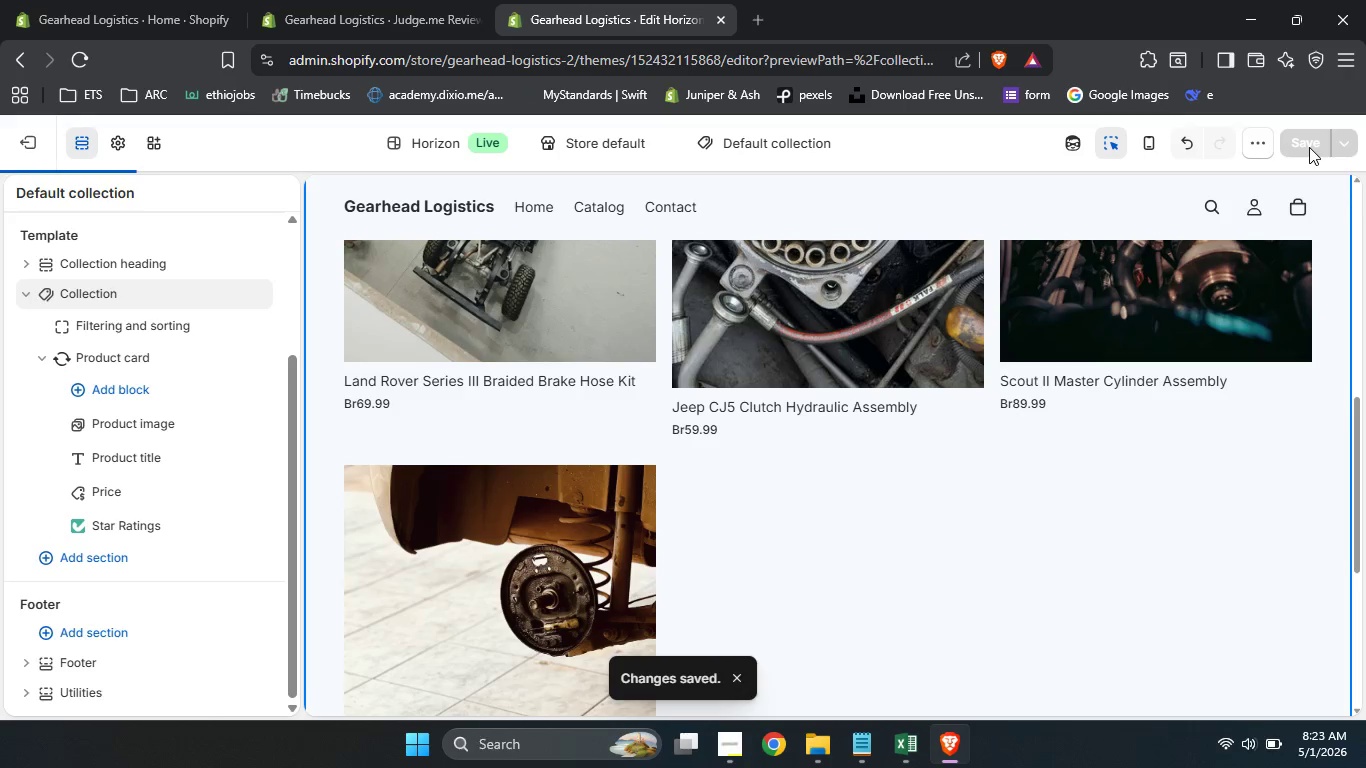 
left_click_drag(start_coordinate=[1358, 408], to_coordinate=[1365, 291])
 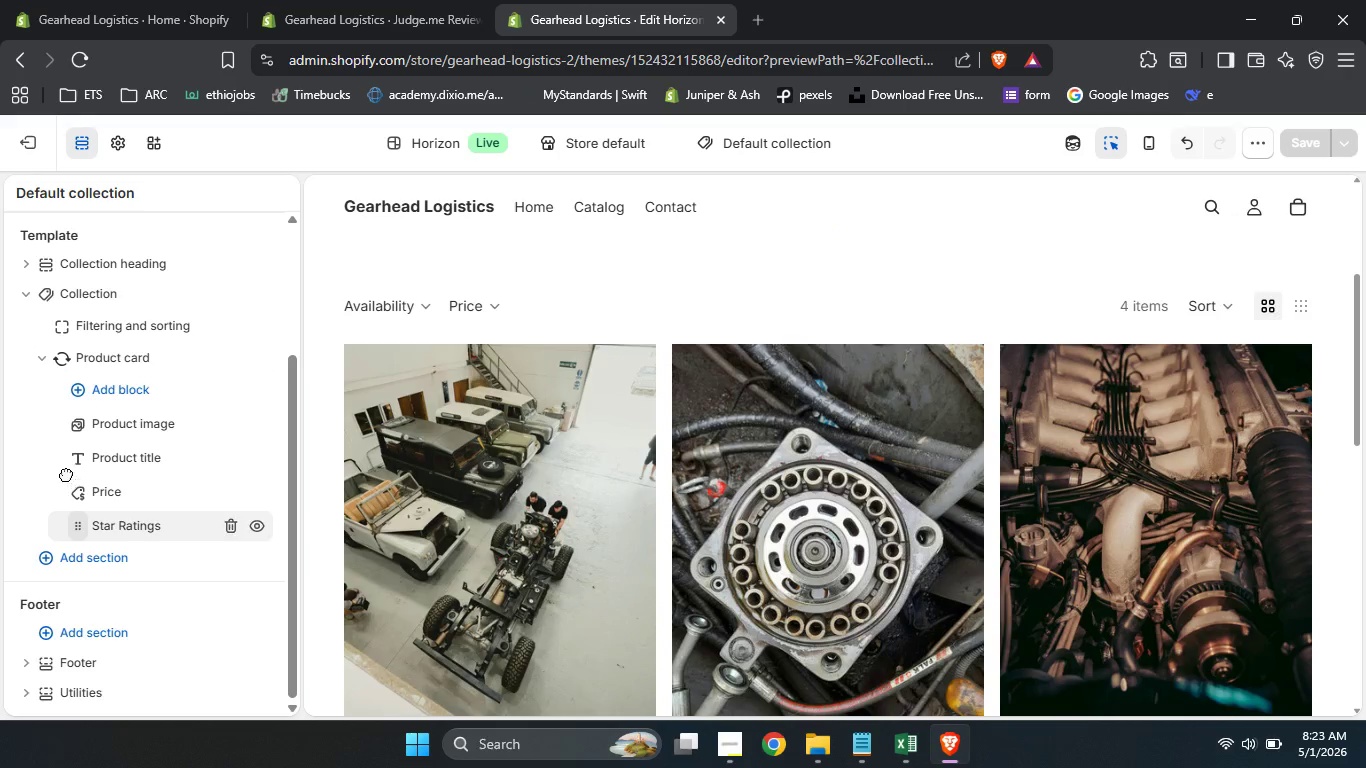 
left_click_drag(start_coordinate=[75, 528], to_coordinate=[66, 424])
 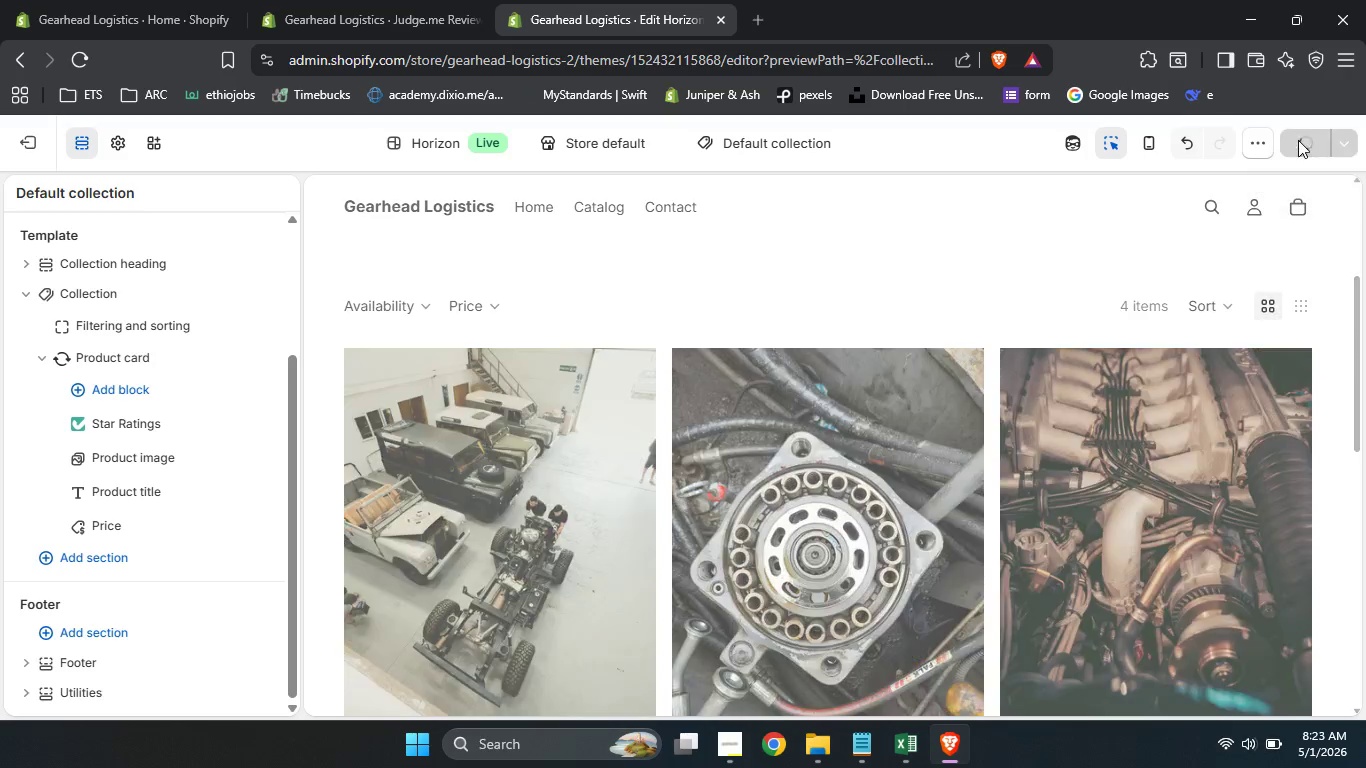 
left_click([1298, 140])
 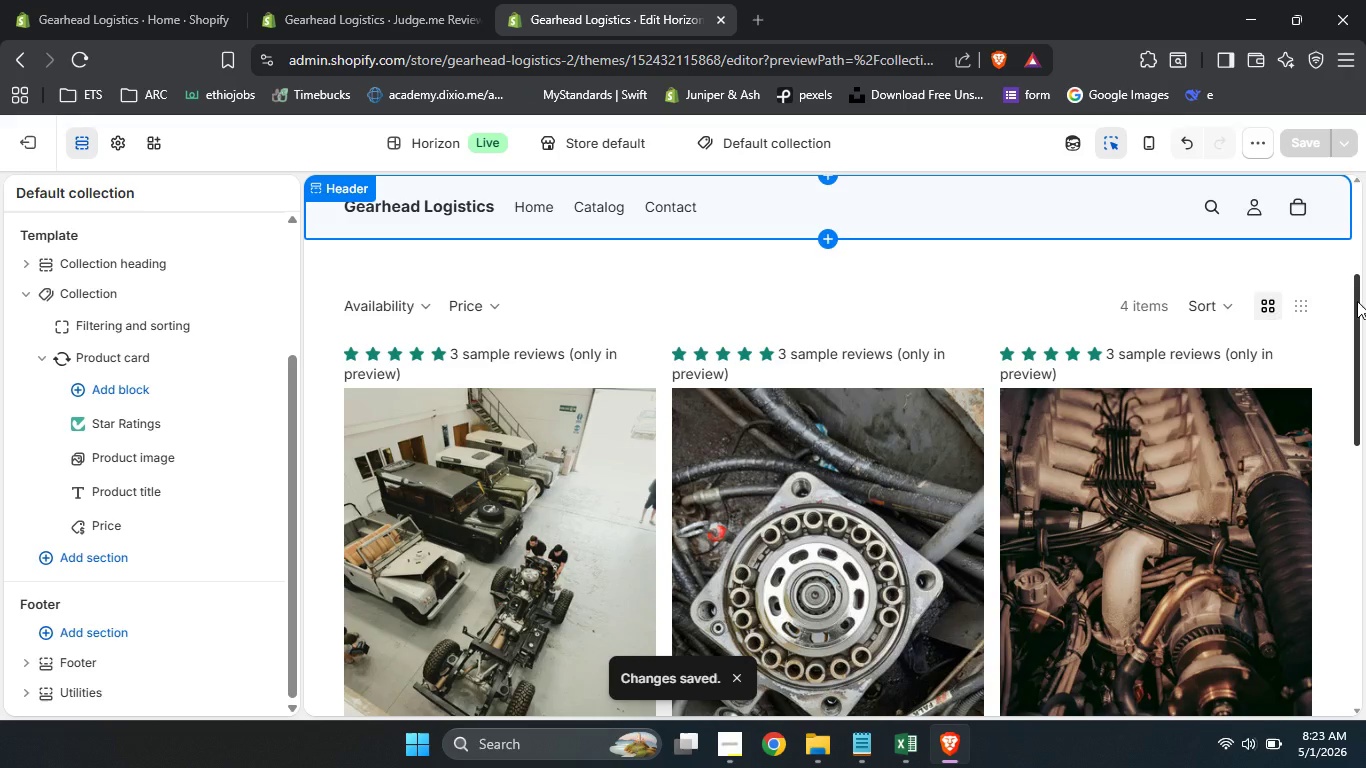 
left_click_drag(start_coordinate=[1357, 301], to_coordinate=[1365, 550])
 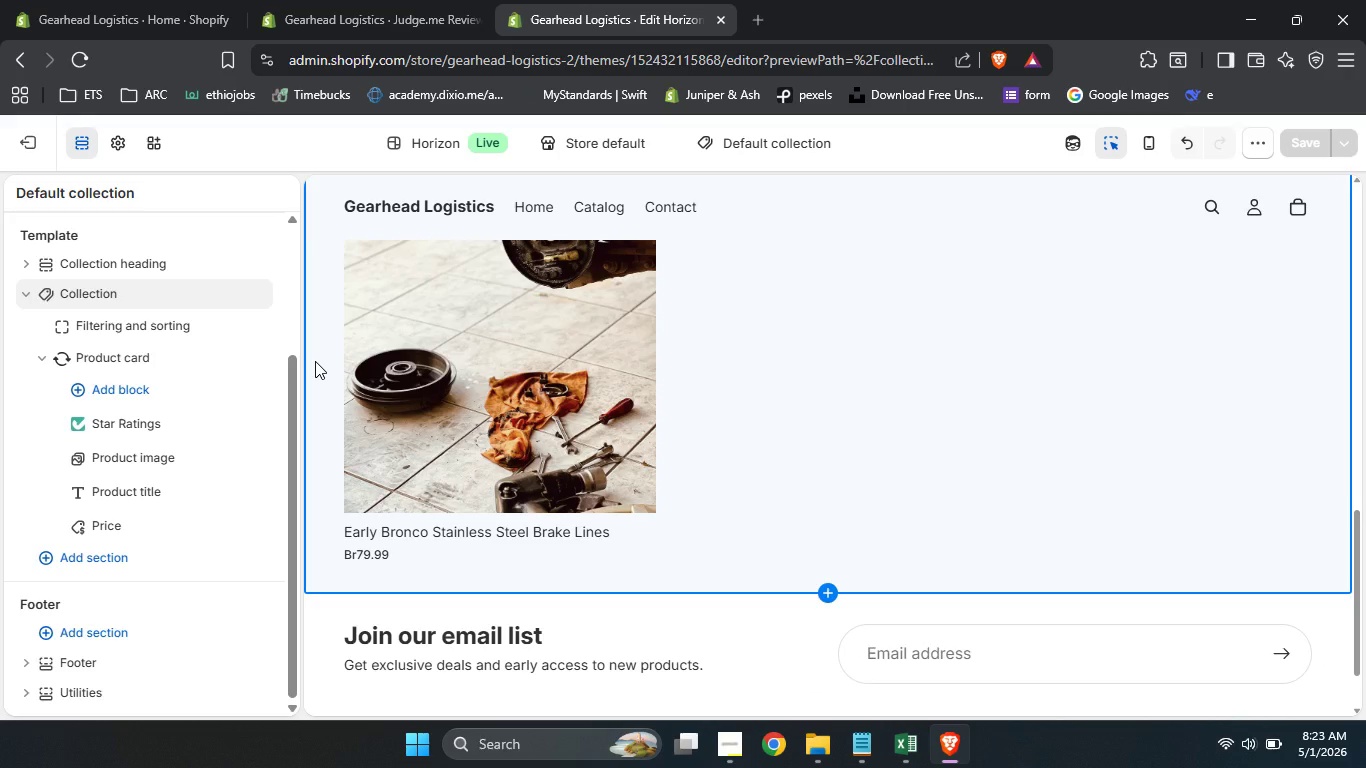 
left_click([315, 361])
 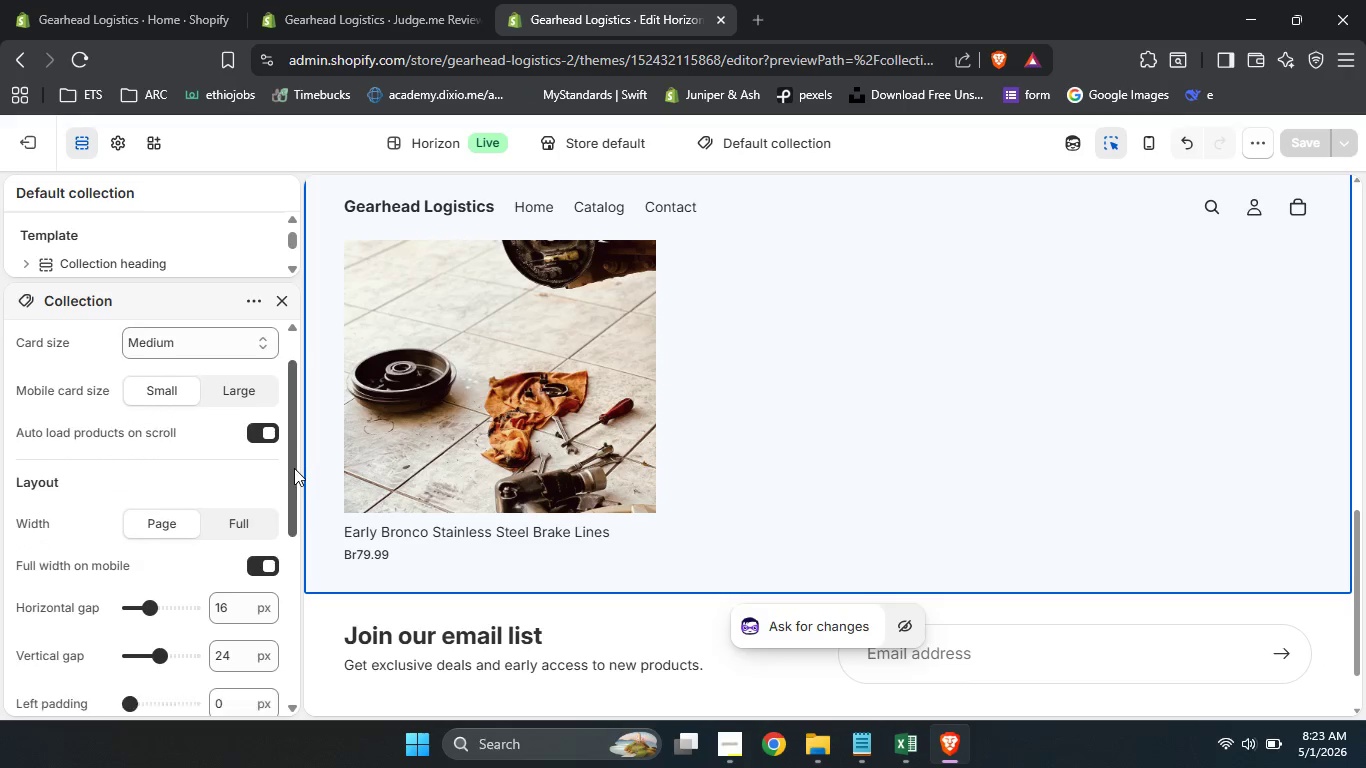 
left_click_drag(start_coordinate=[287, 436], to_coordinate=[305, 634])
 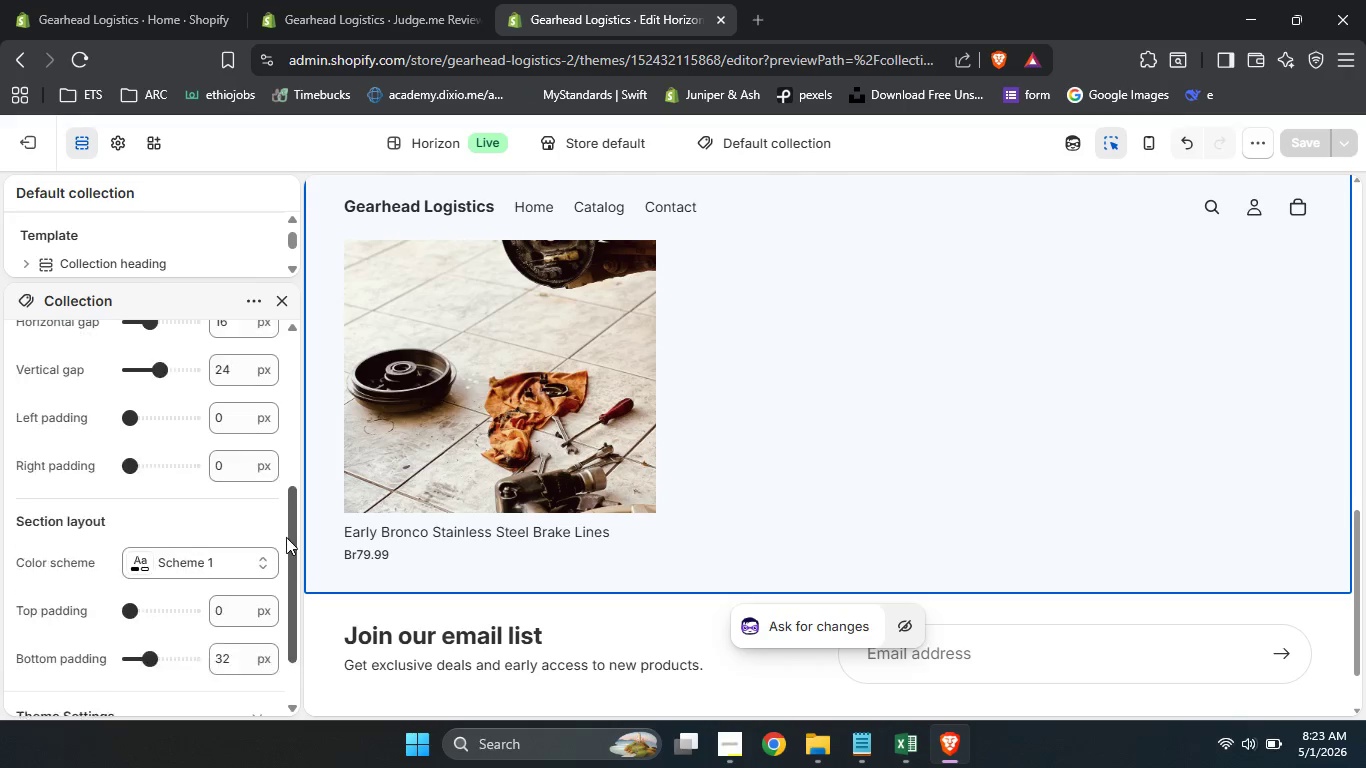 
left_click_drag(start_coordinate=[293, 582], to_coordinate=[290, 361])
 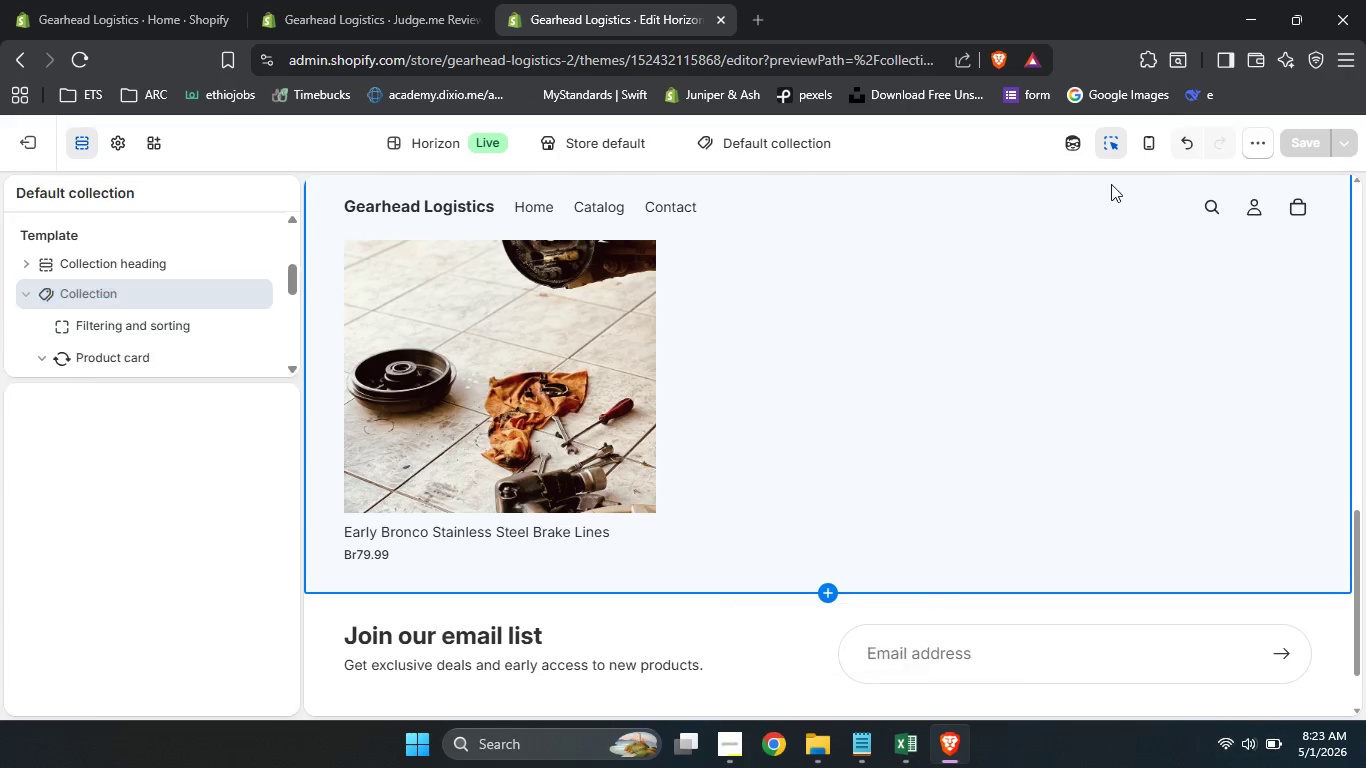 
left_click([284, 292])
 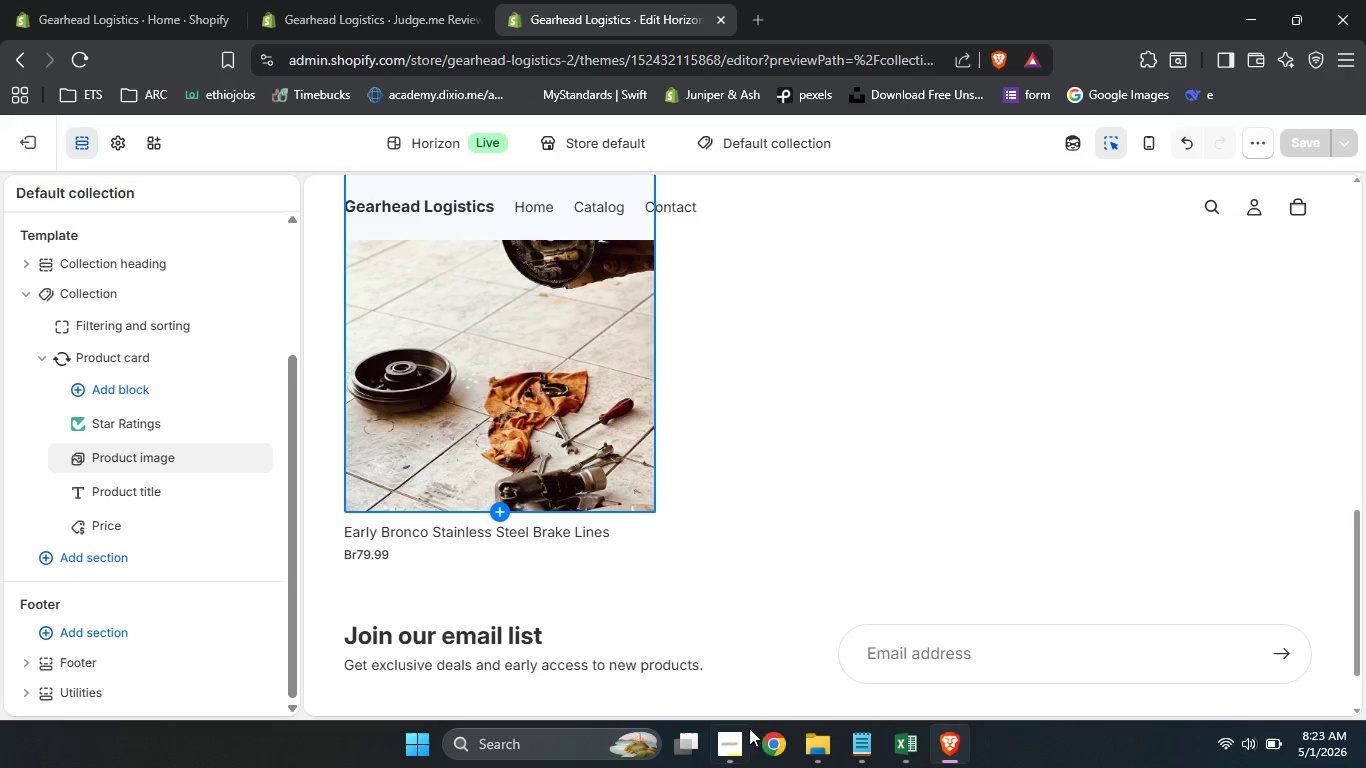 
wait(6.36)
 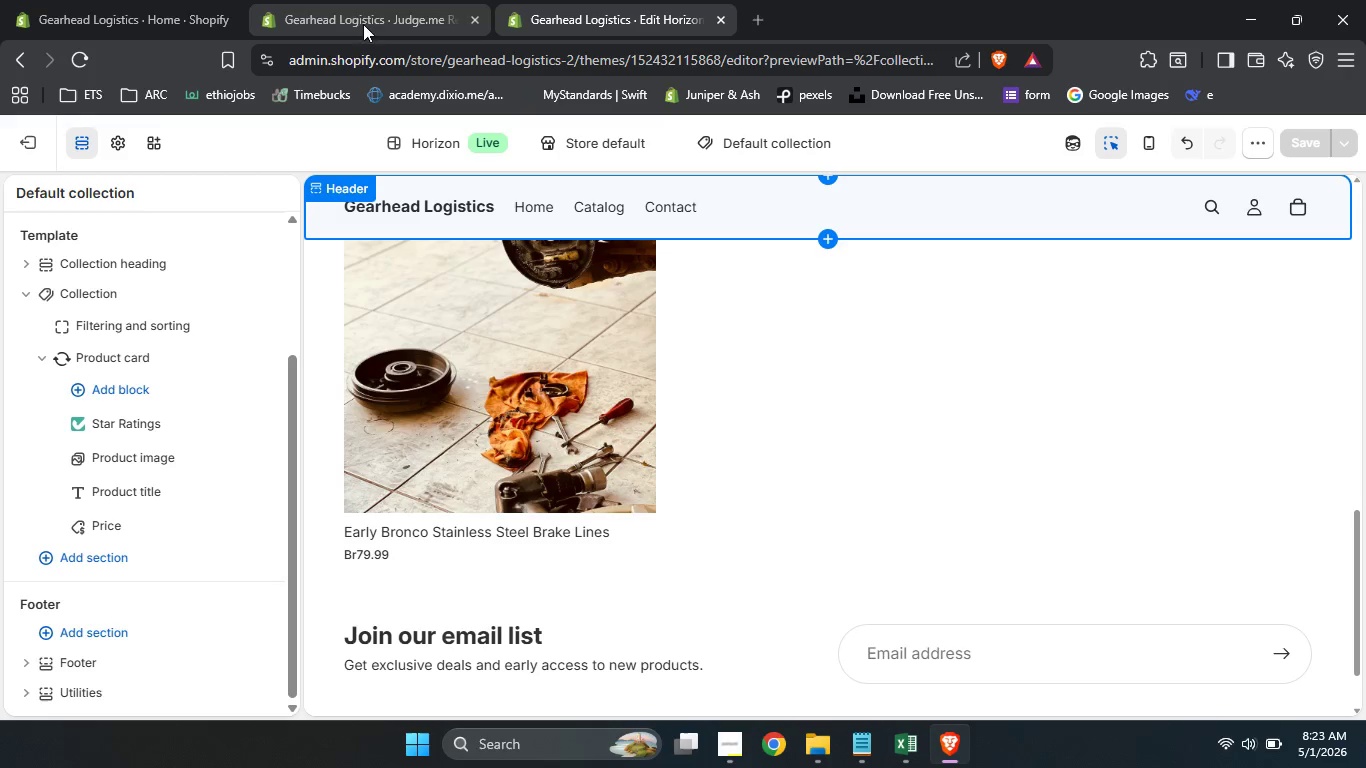 
left_click([732, 747])